 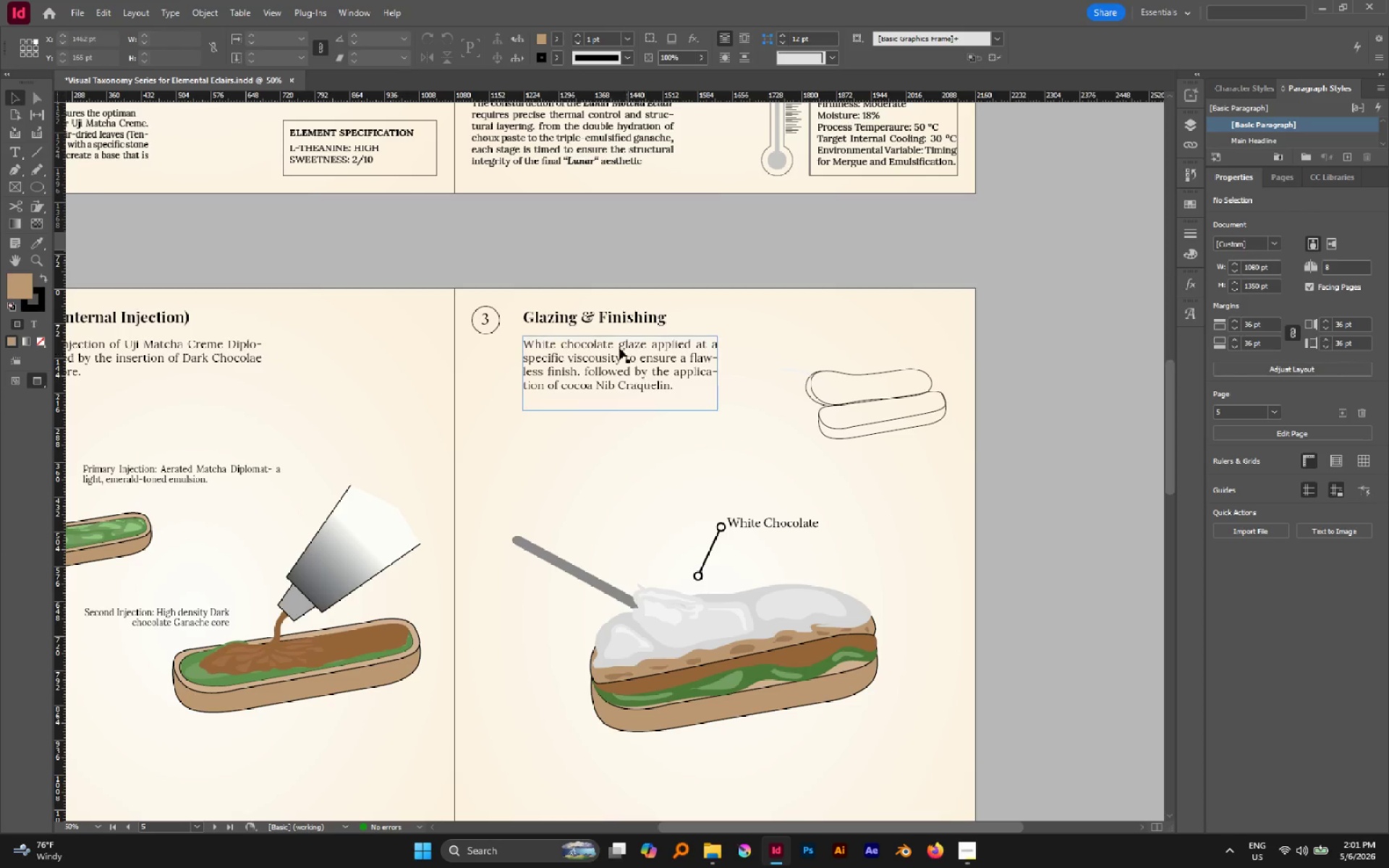 
scroll: coordinate [534, 346], scroll_direction: none, amount: 0.0
 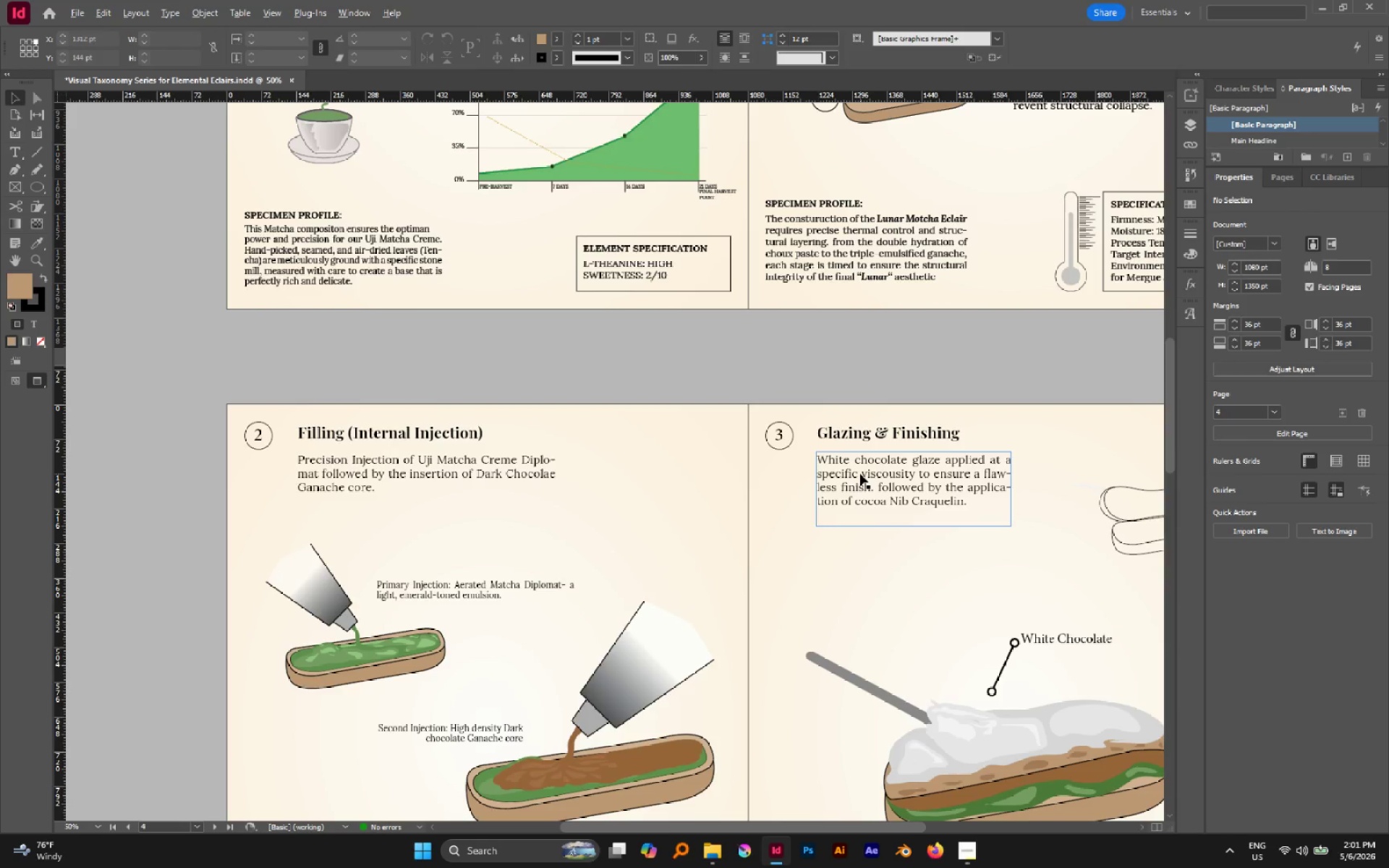 
scroll: coordinate [860, 474], scroll_direction: up, amount: 1.0
 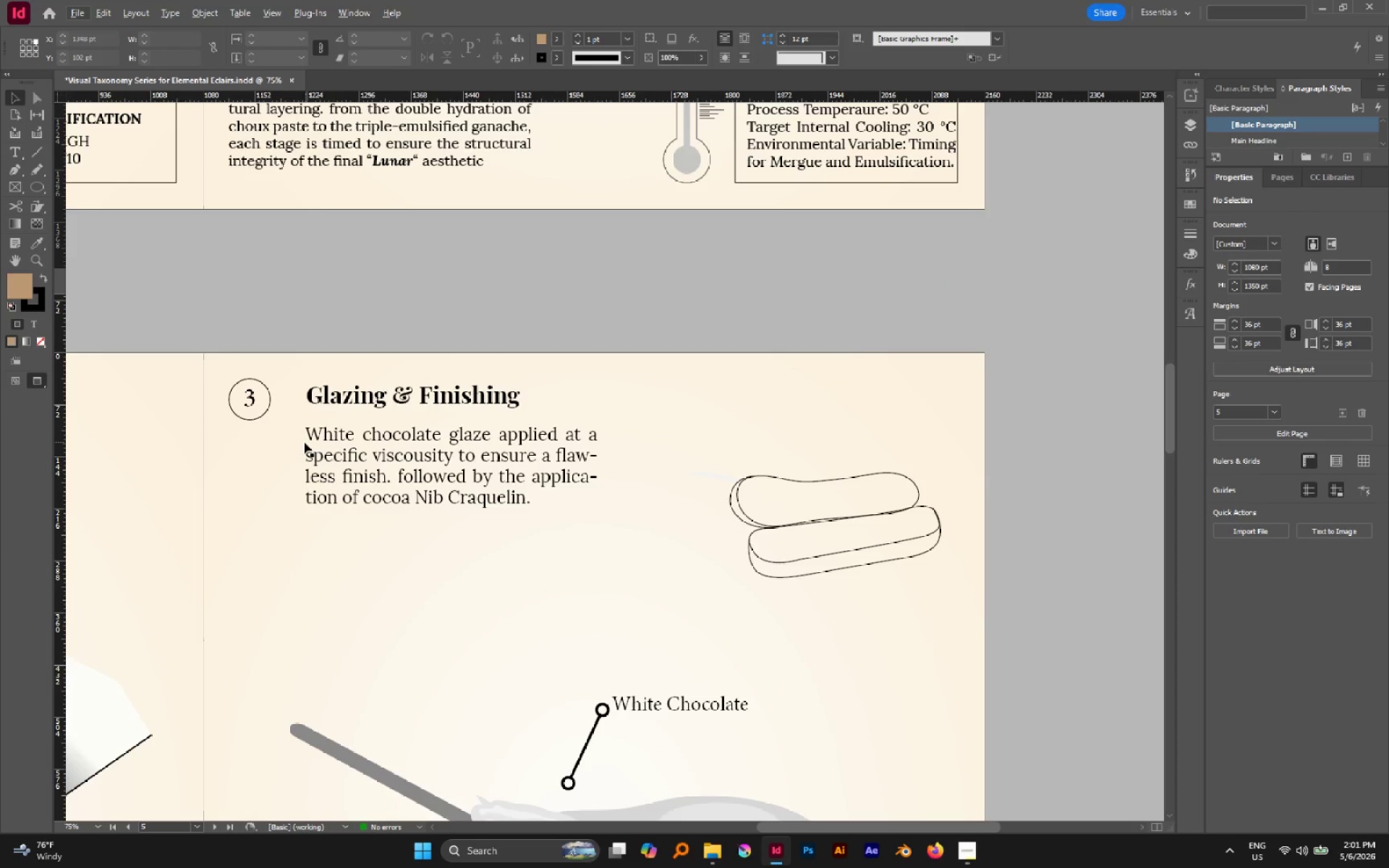 
hold_key(key=AltLeft, duration=0.53)
scroll: coordinate [389, 453], scroll_direction: none, amount: 0.0
 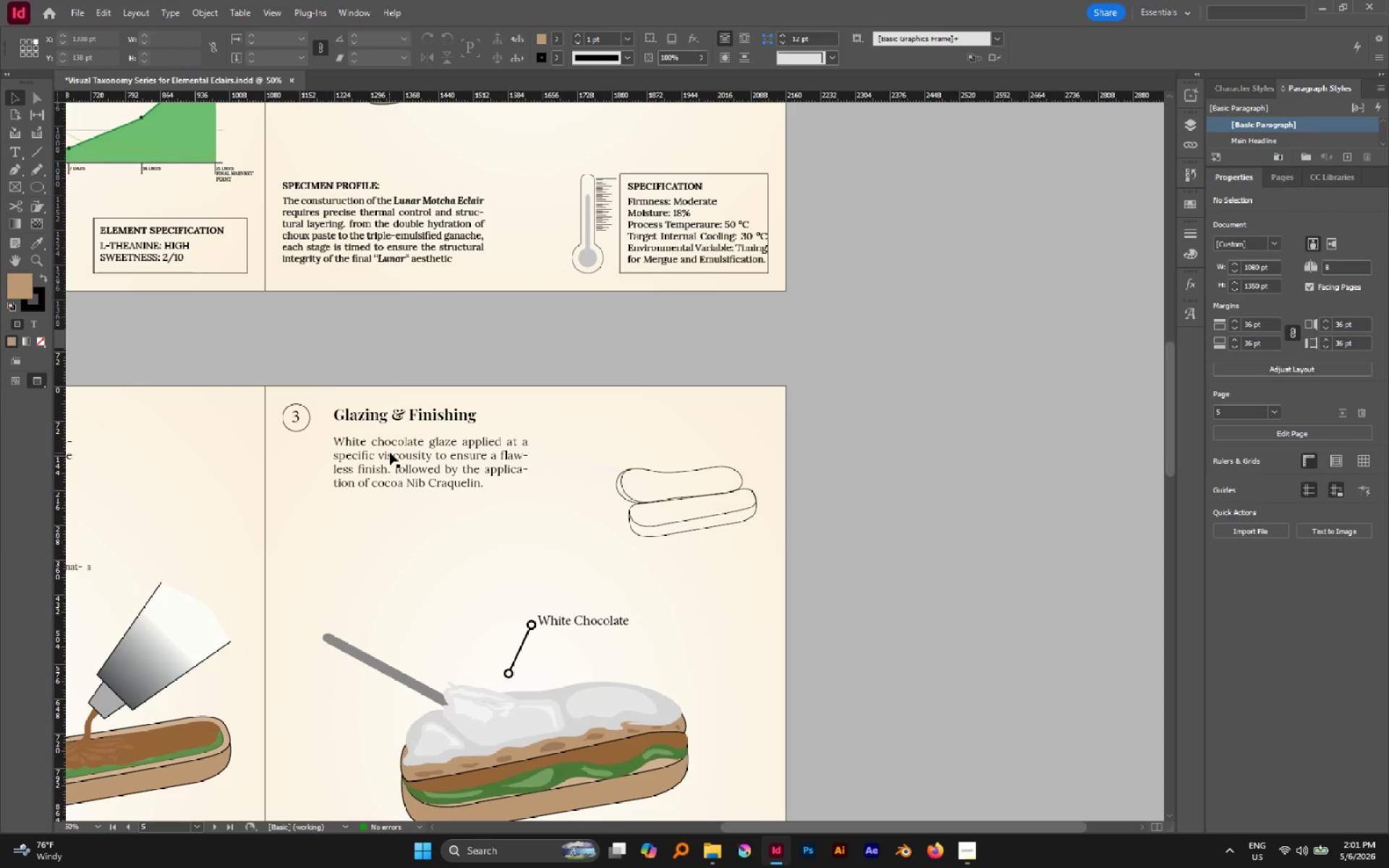 
key(Alt+AltLeft)
 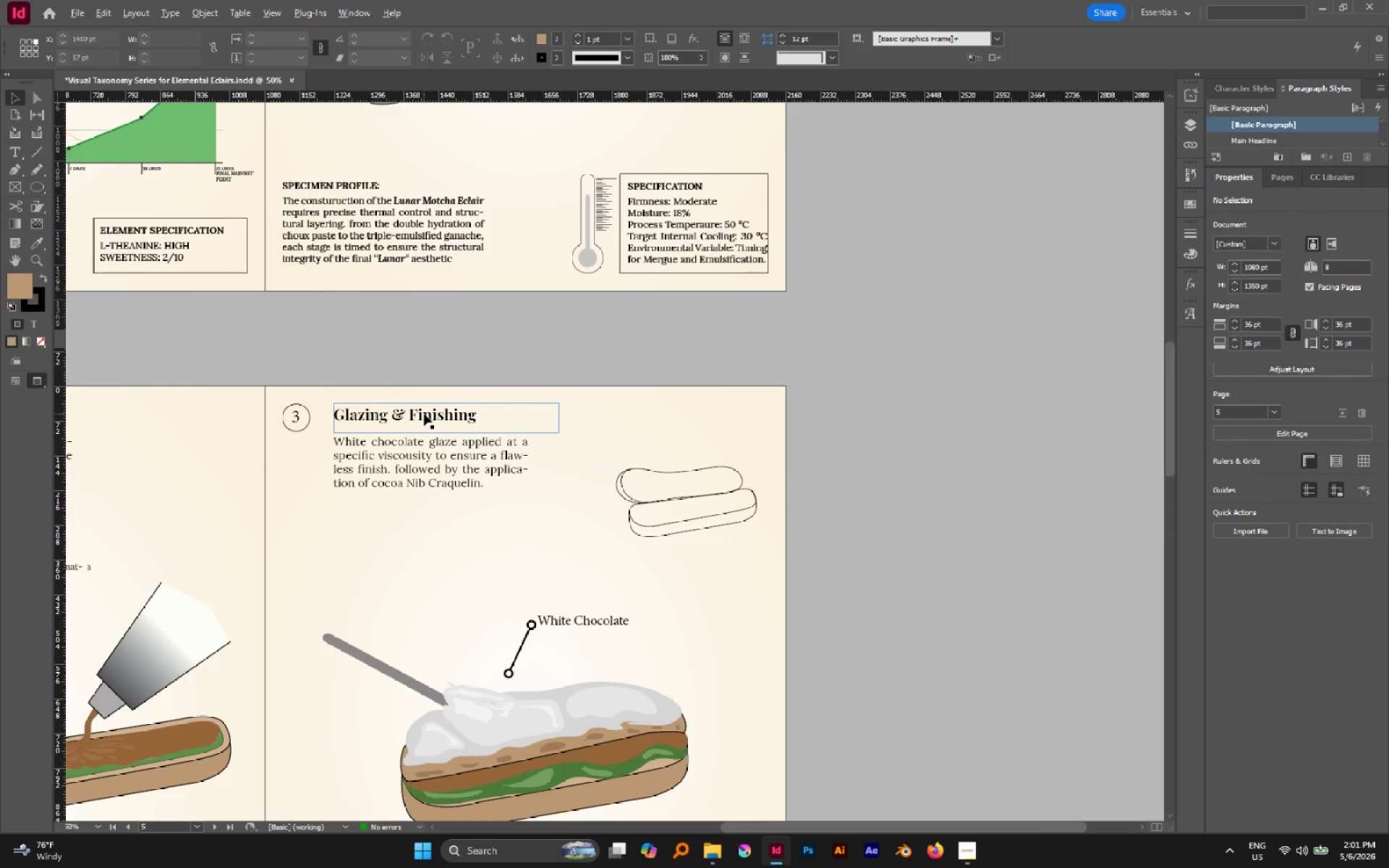 
scroll: coordinate [424, 414], scroll_direction: down, amount: 1.0
 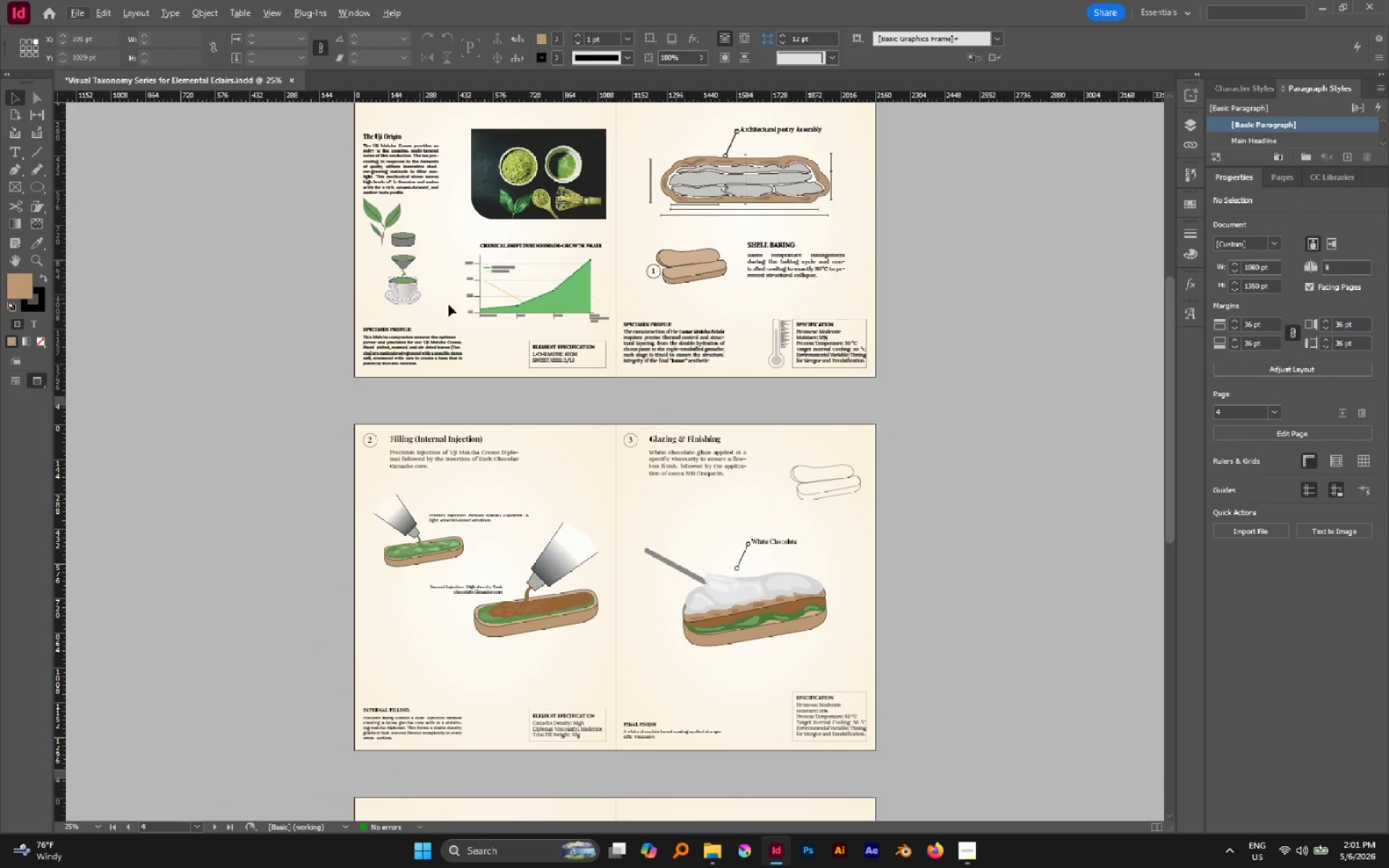 
key(Alt+AltLeft)
 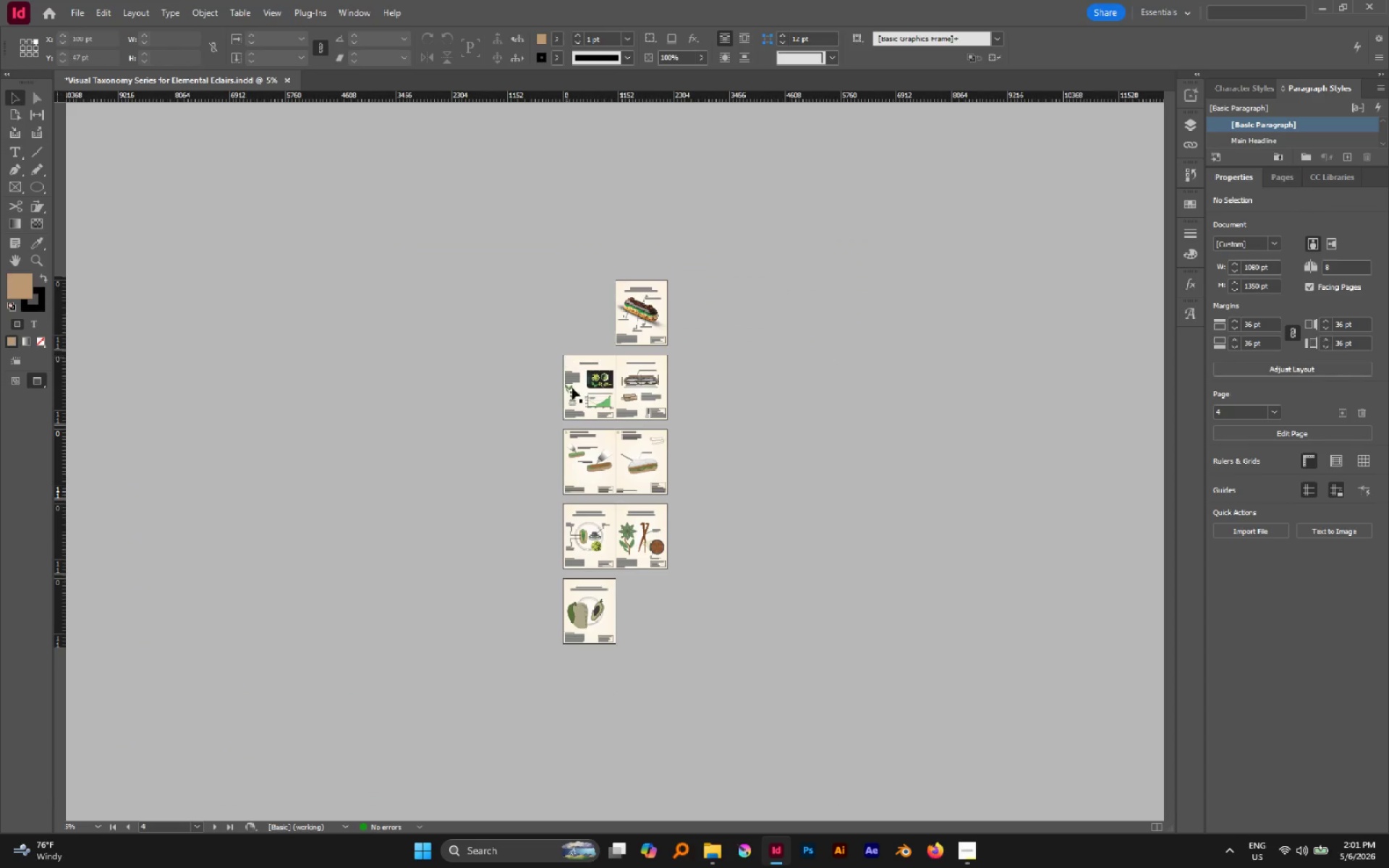 
scroll: coordinate [566, 356], scroll_direction: down, amount: 16.0